 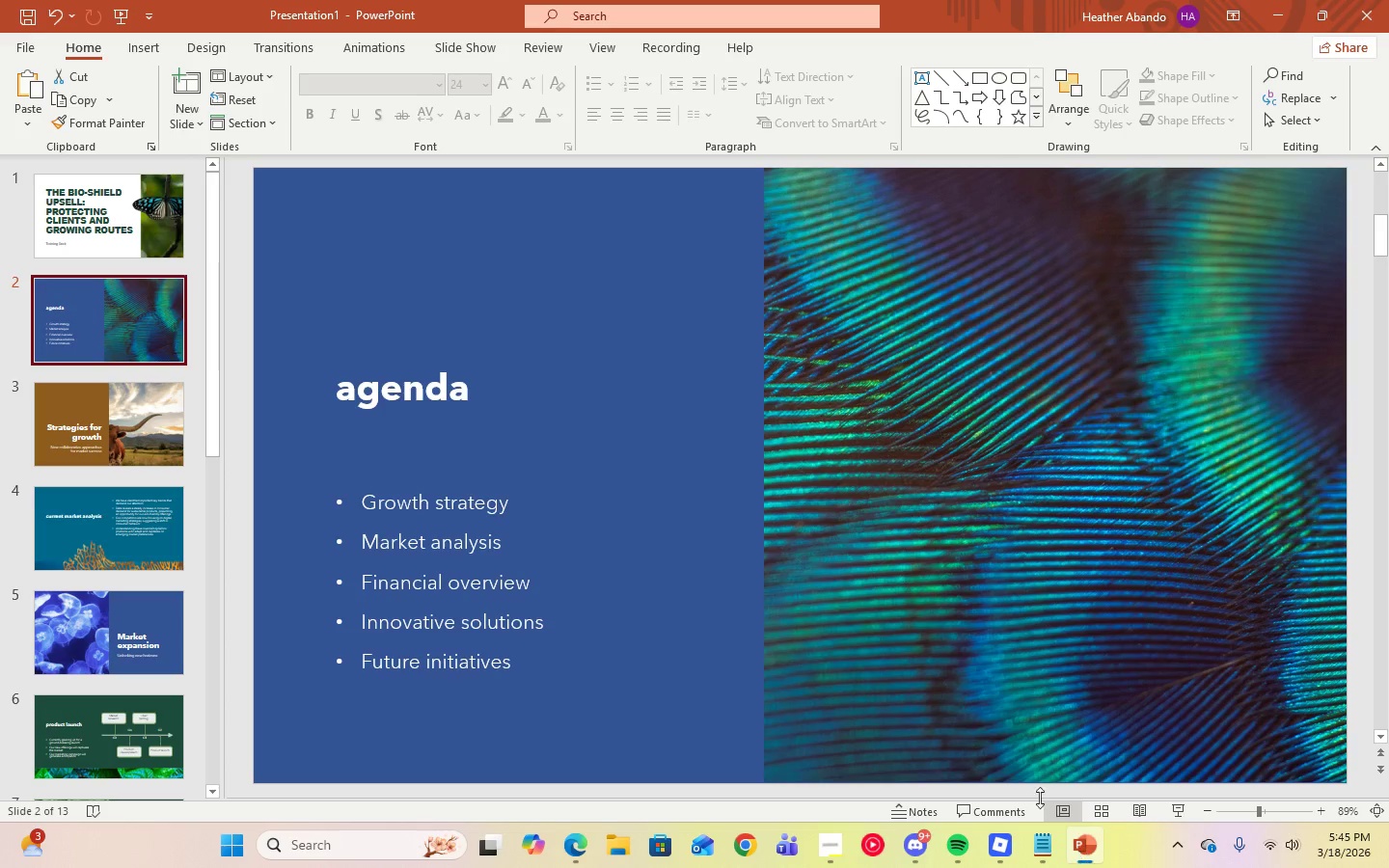 
left_click([381, 385])
 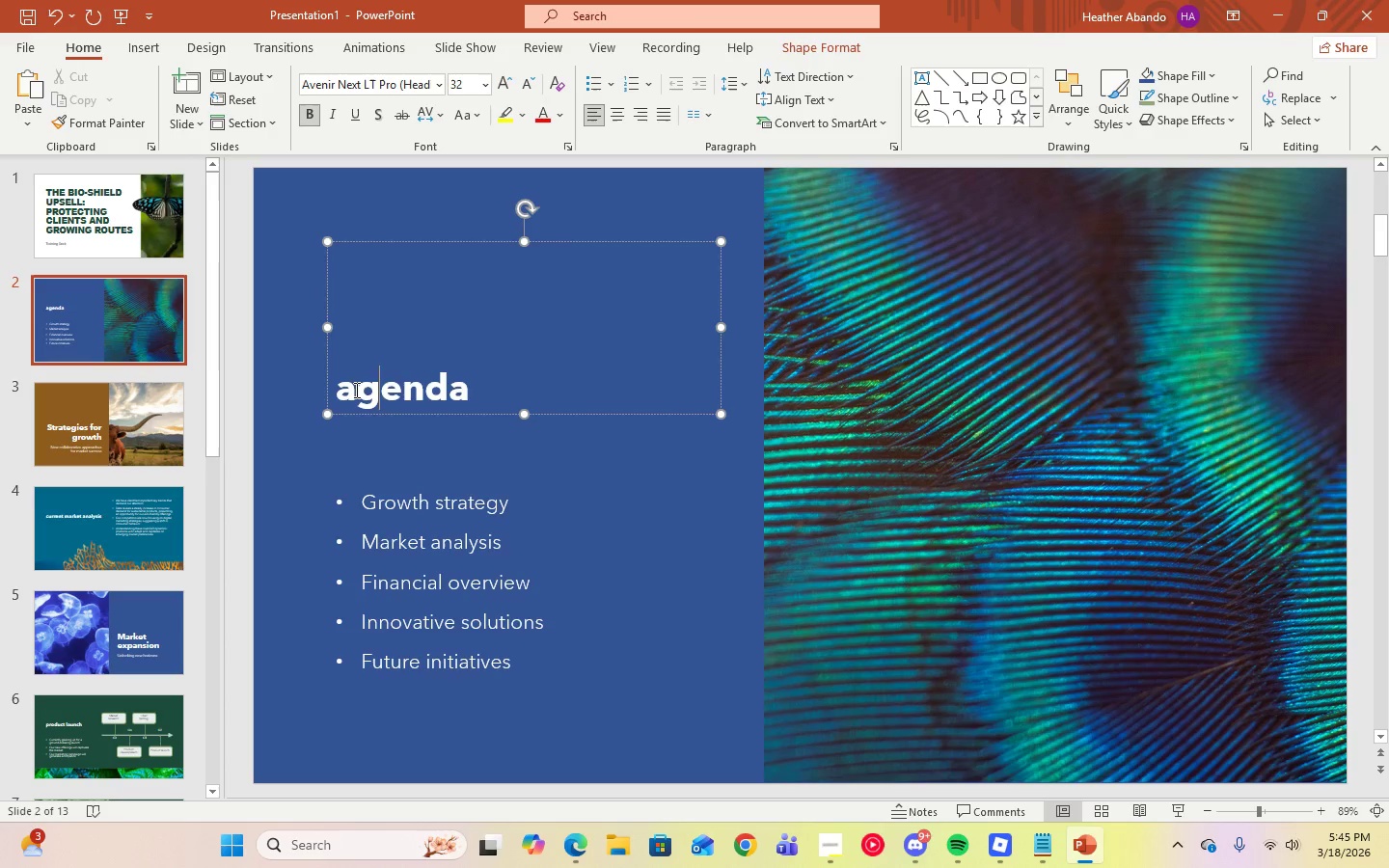 
left_click([352, 392])
 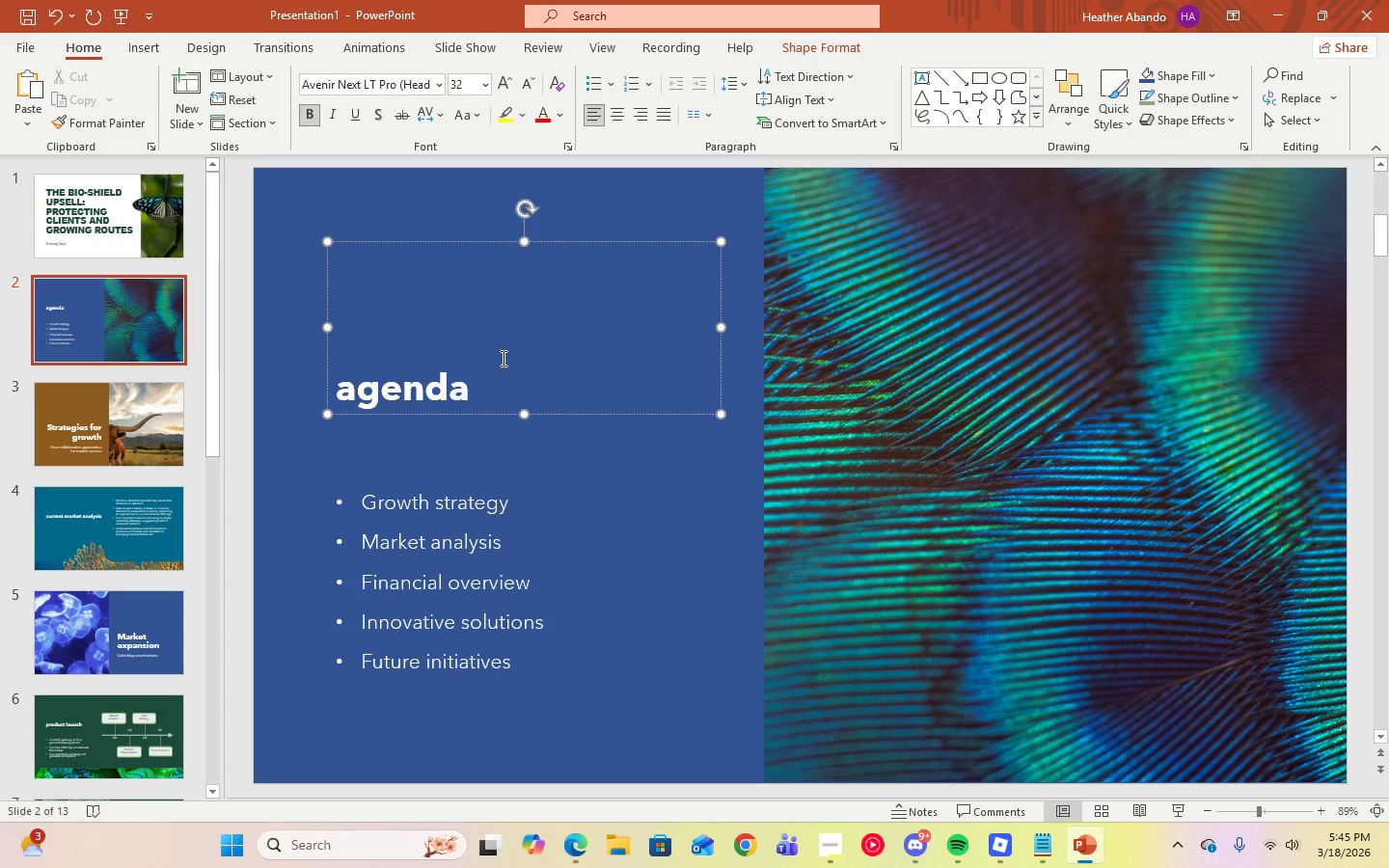 
left_click([463, 390])
 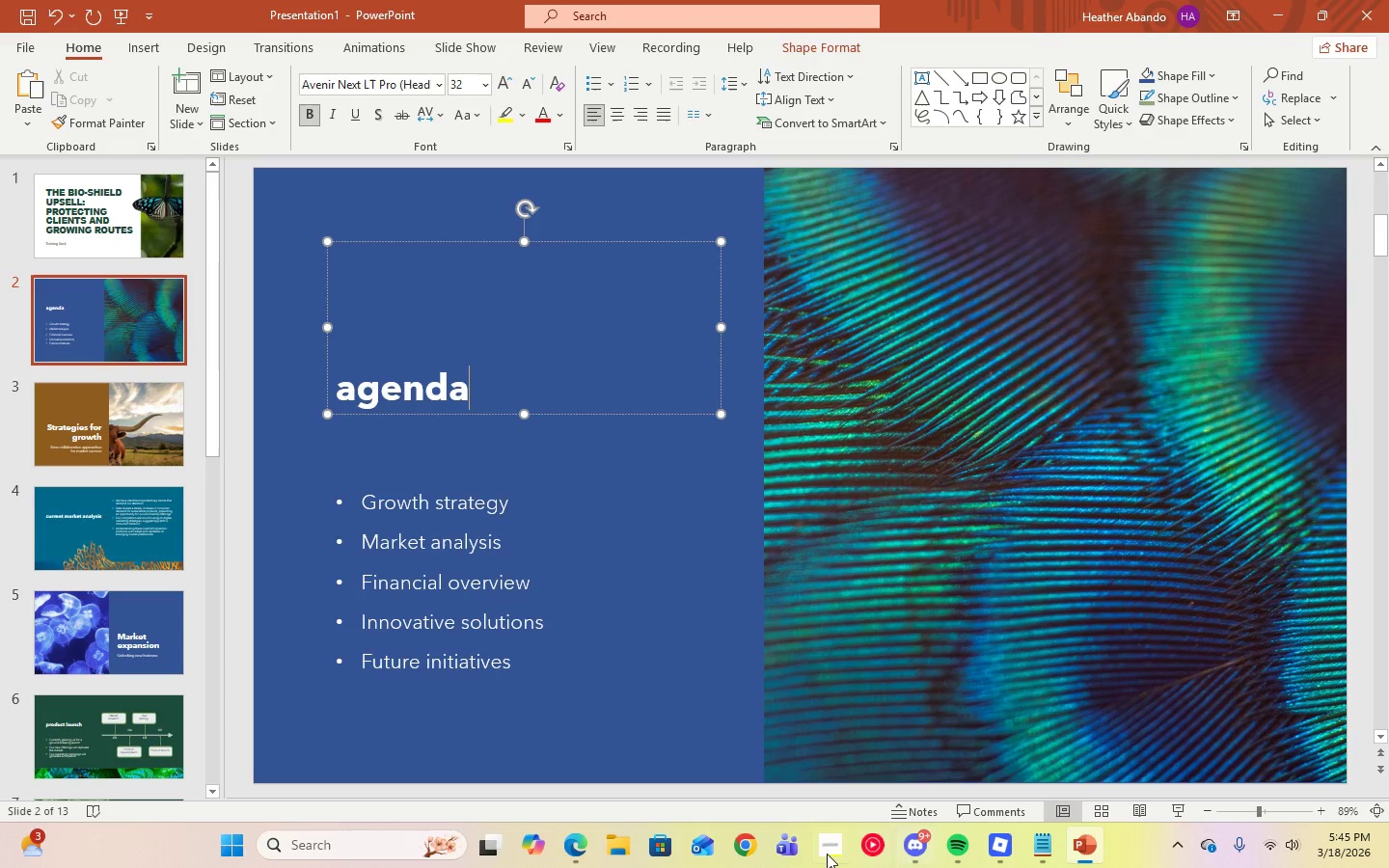 
left_click([824, 854])